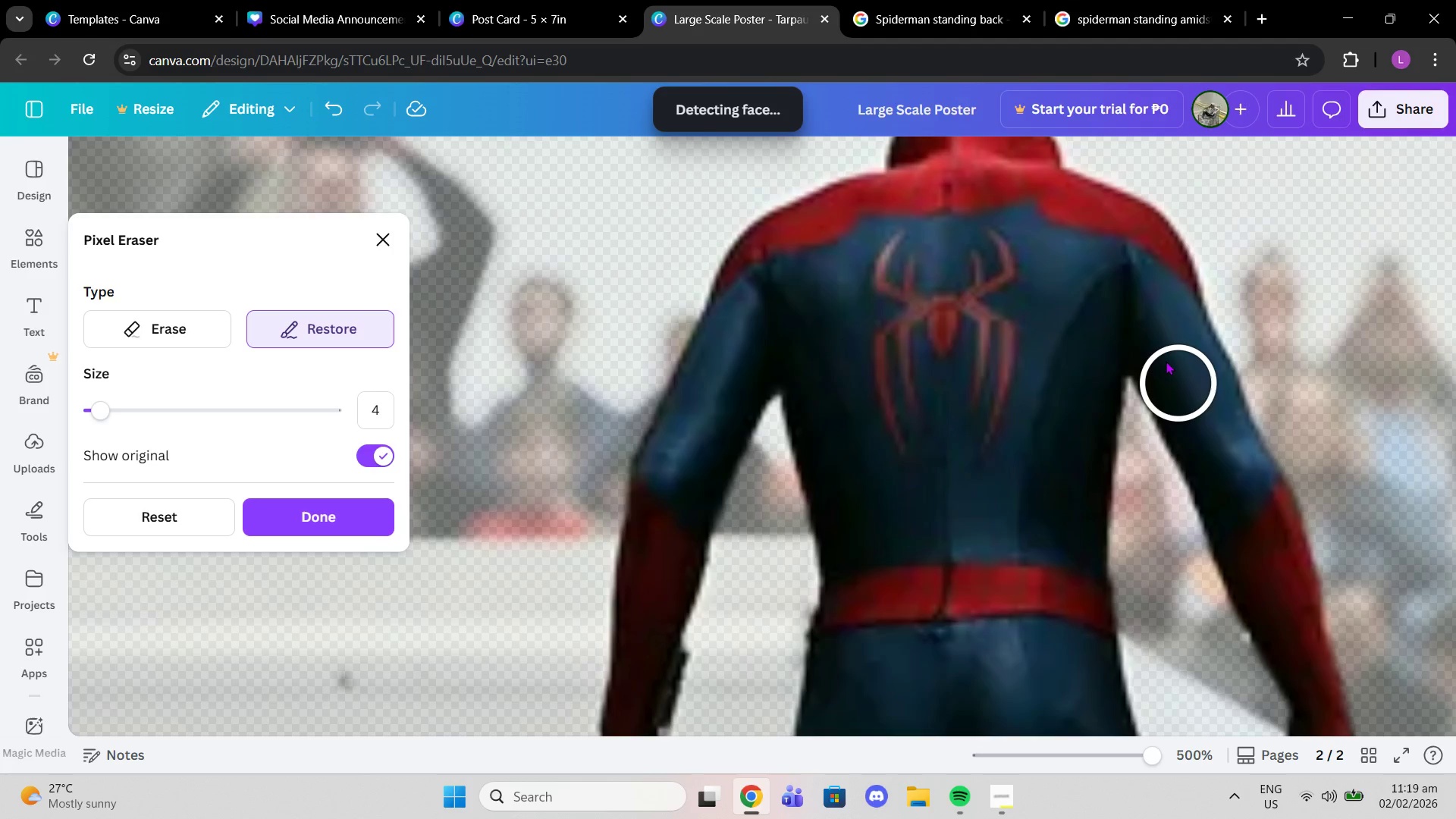 
scroll: coordinate [909, 320], scroll_direction: down, amount: 5.0
 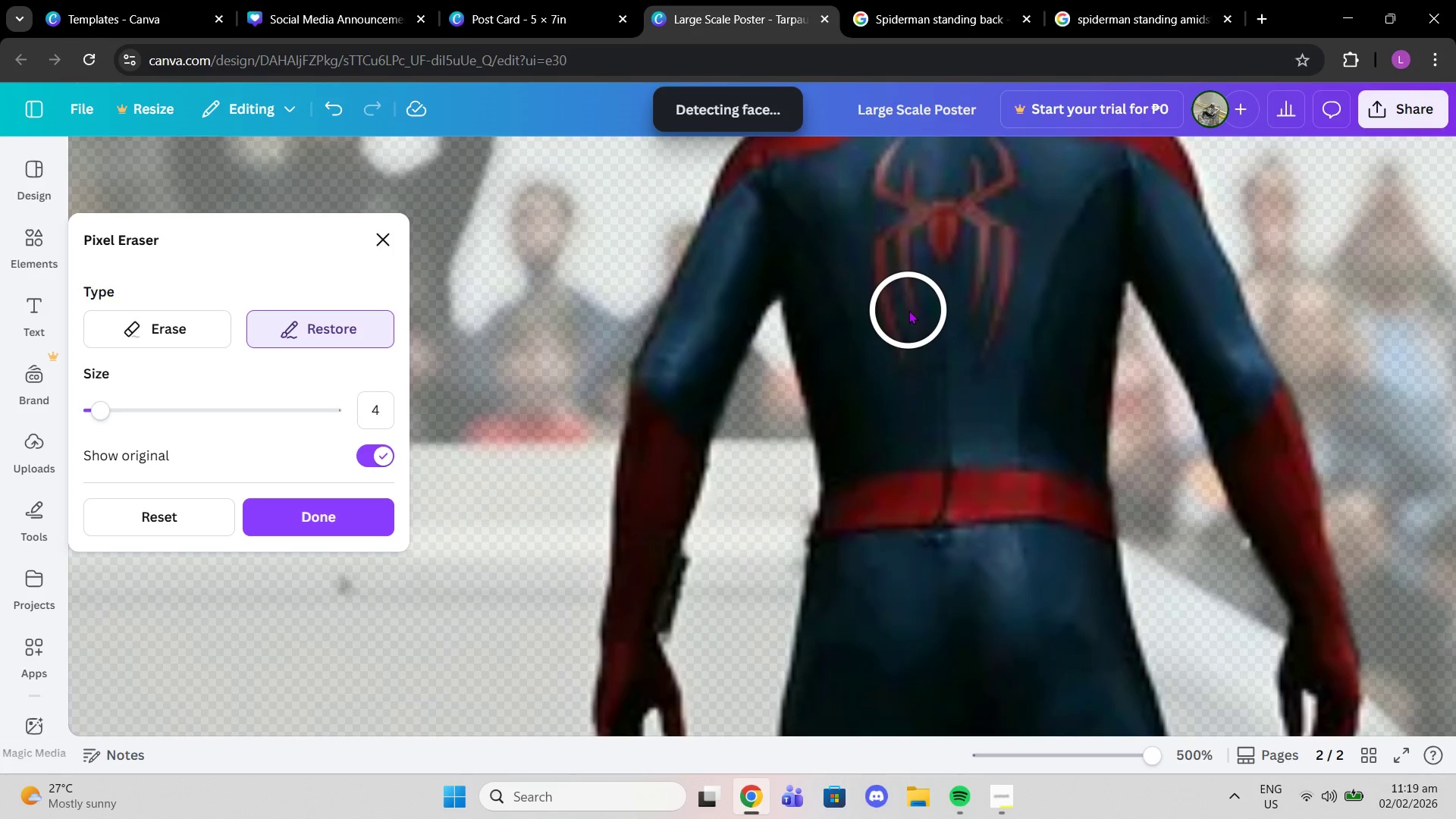 
scroll: coordinate [965, 422], scroll_direction: up, amount: 4.0
 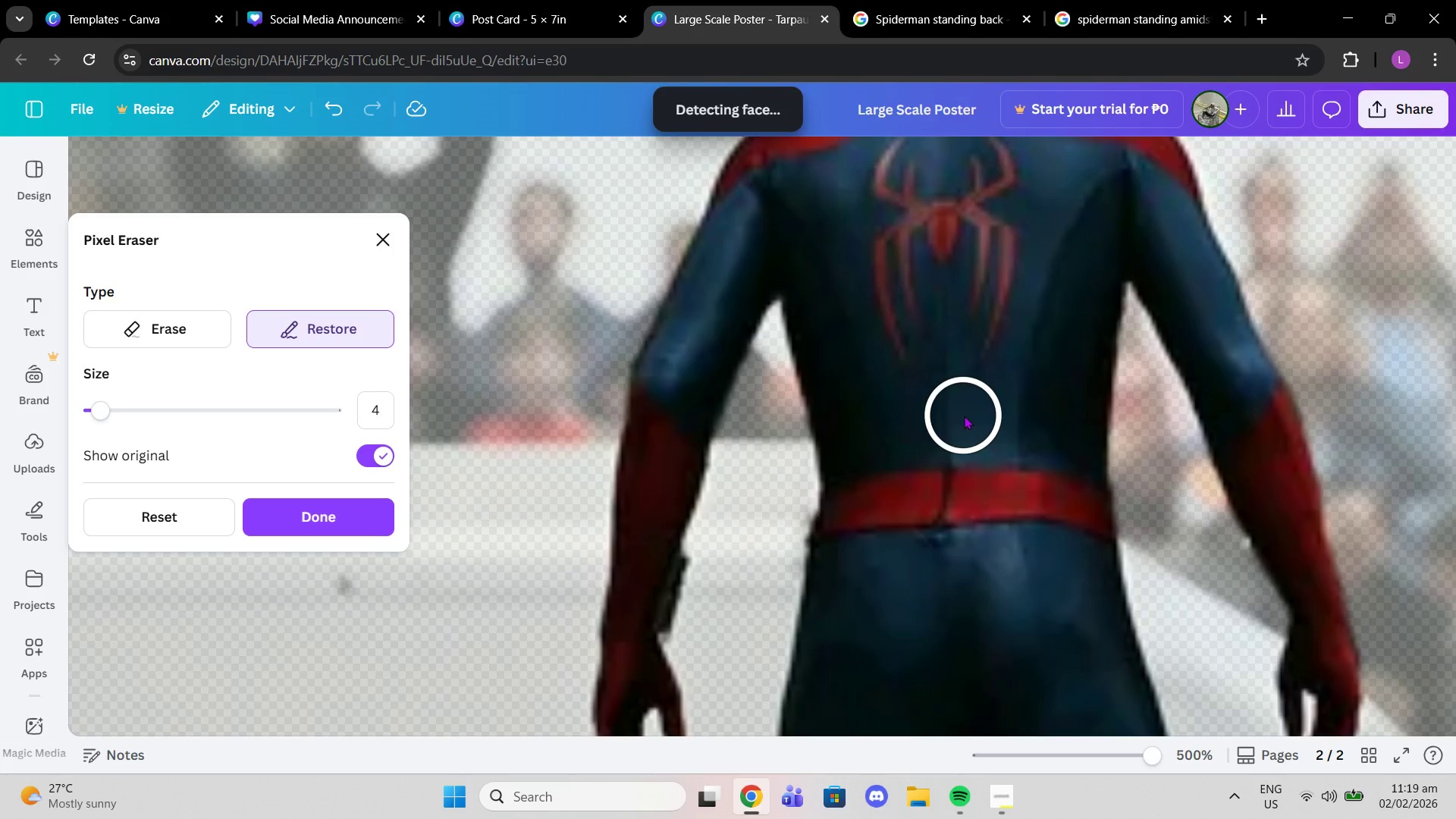 
scroll: coordinate [963, 424], scroll_direction: down, amount: 9.0
 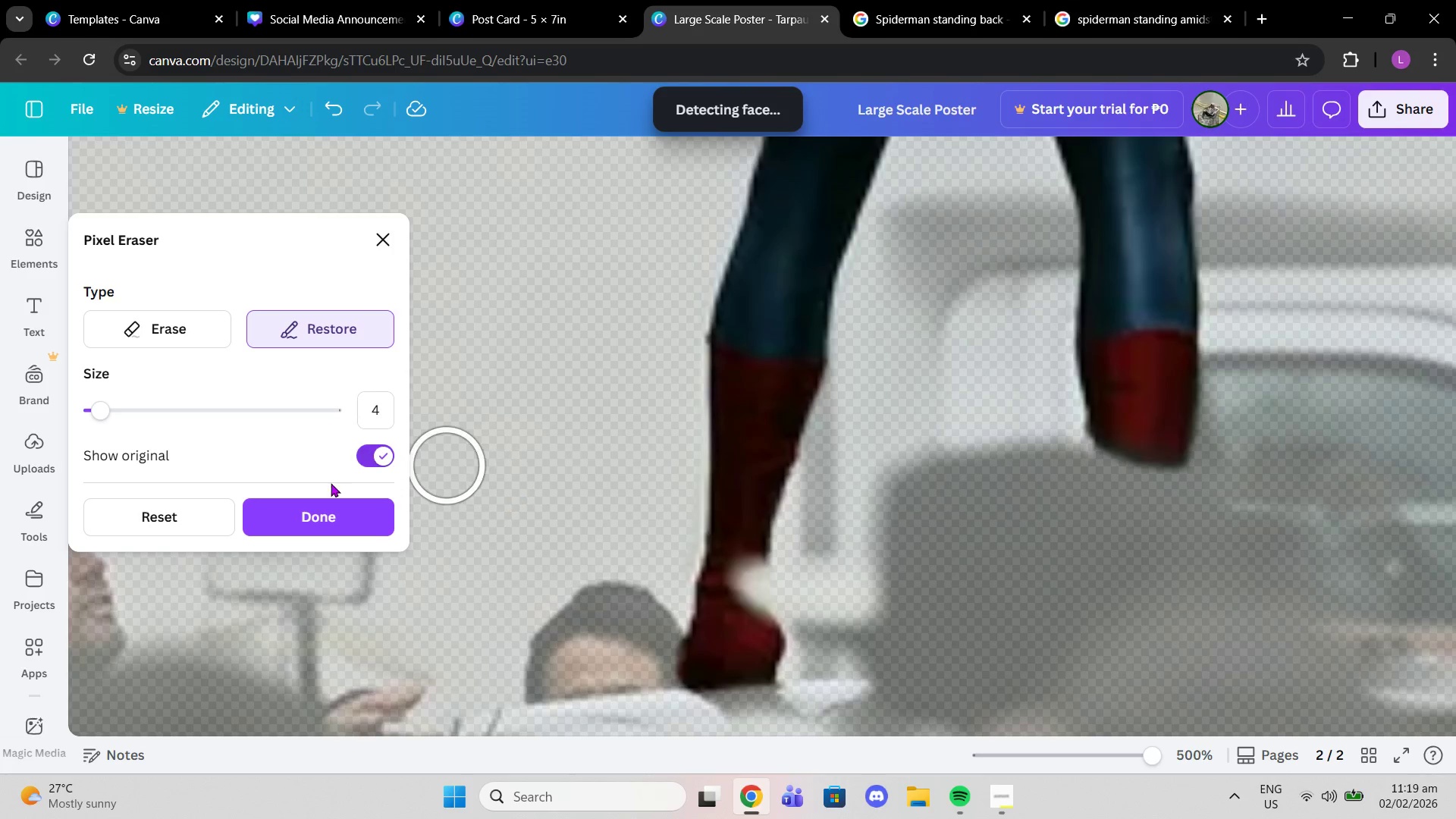 
left_click([360, 525])
 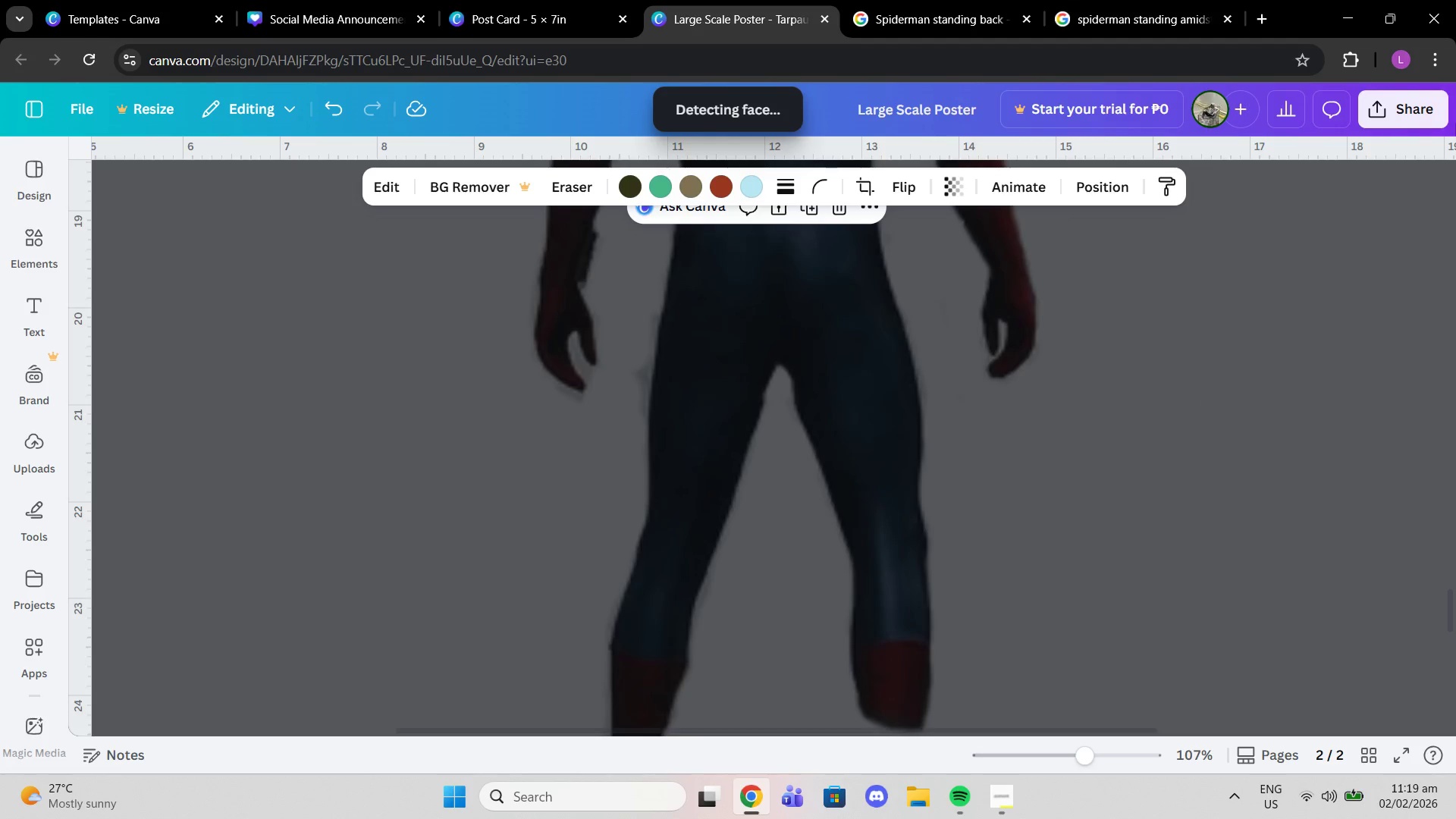 
wait(9.81)
 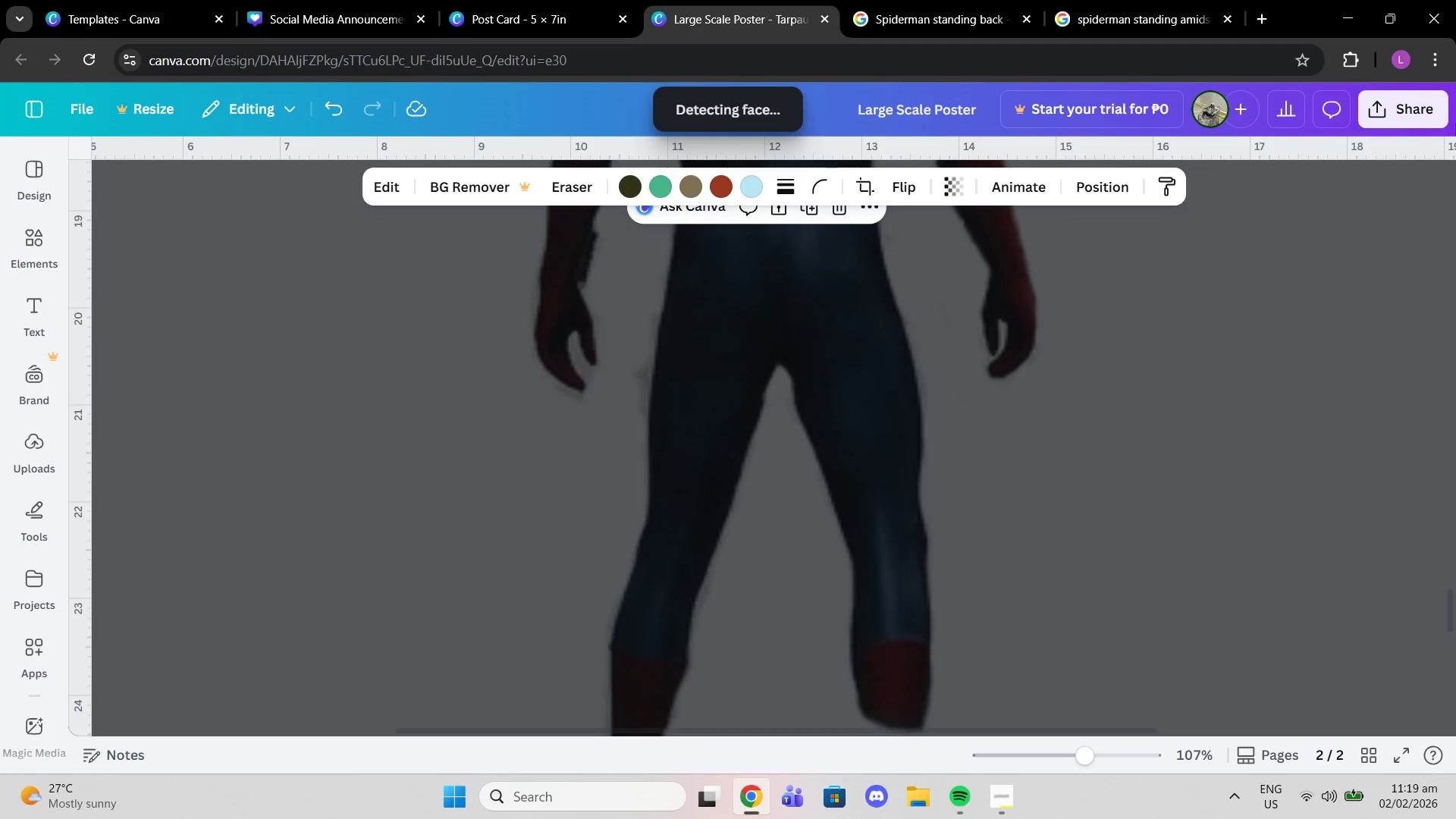 
scroll: coordinate [1045, 425], scroll_direction: down, amount: 3.0
 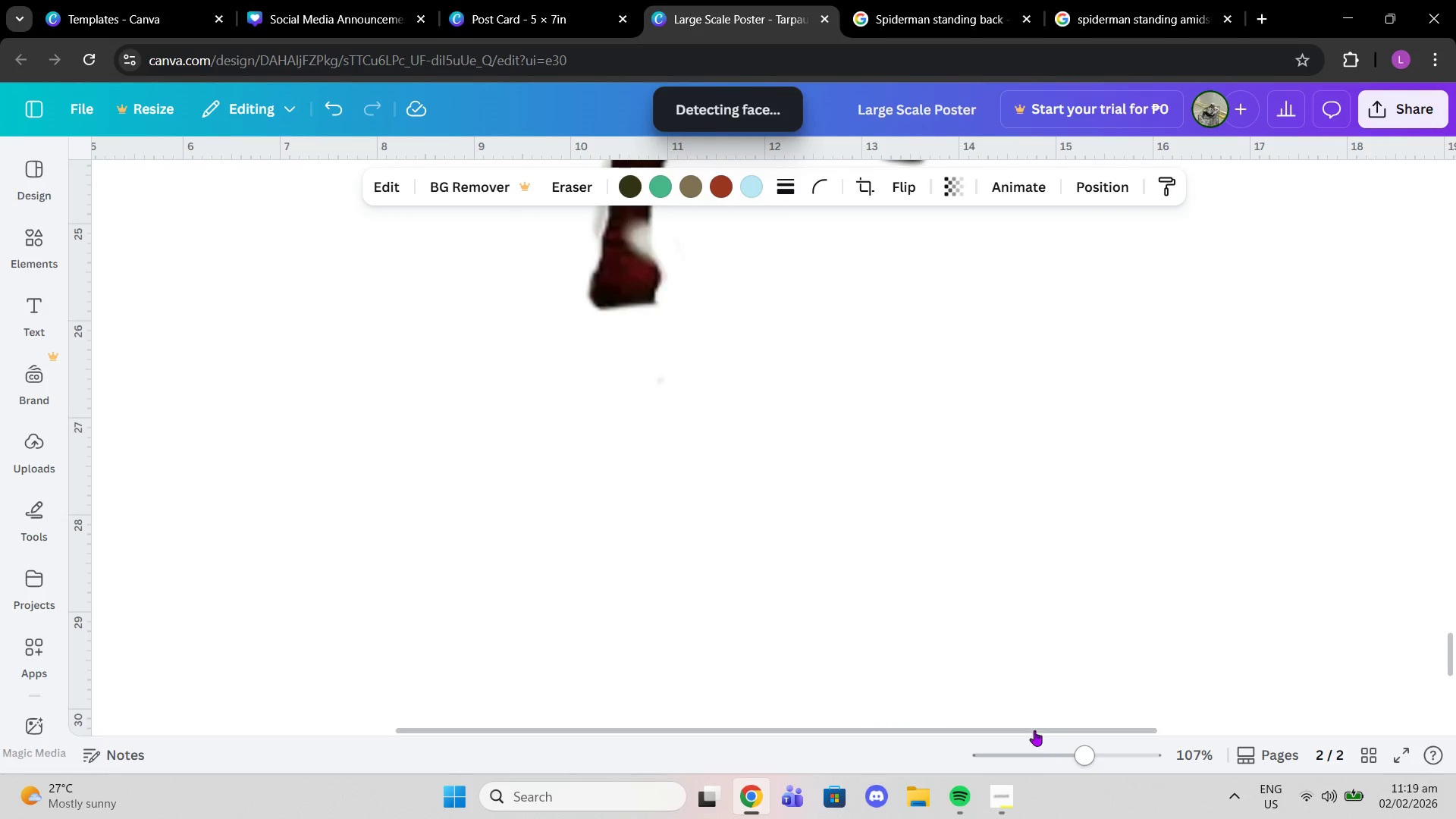 
scroll: coordinate [824, 477], scroll_direction: up, amount: 4.0
 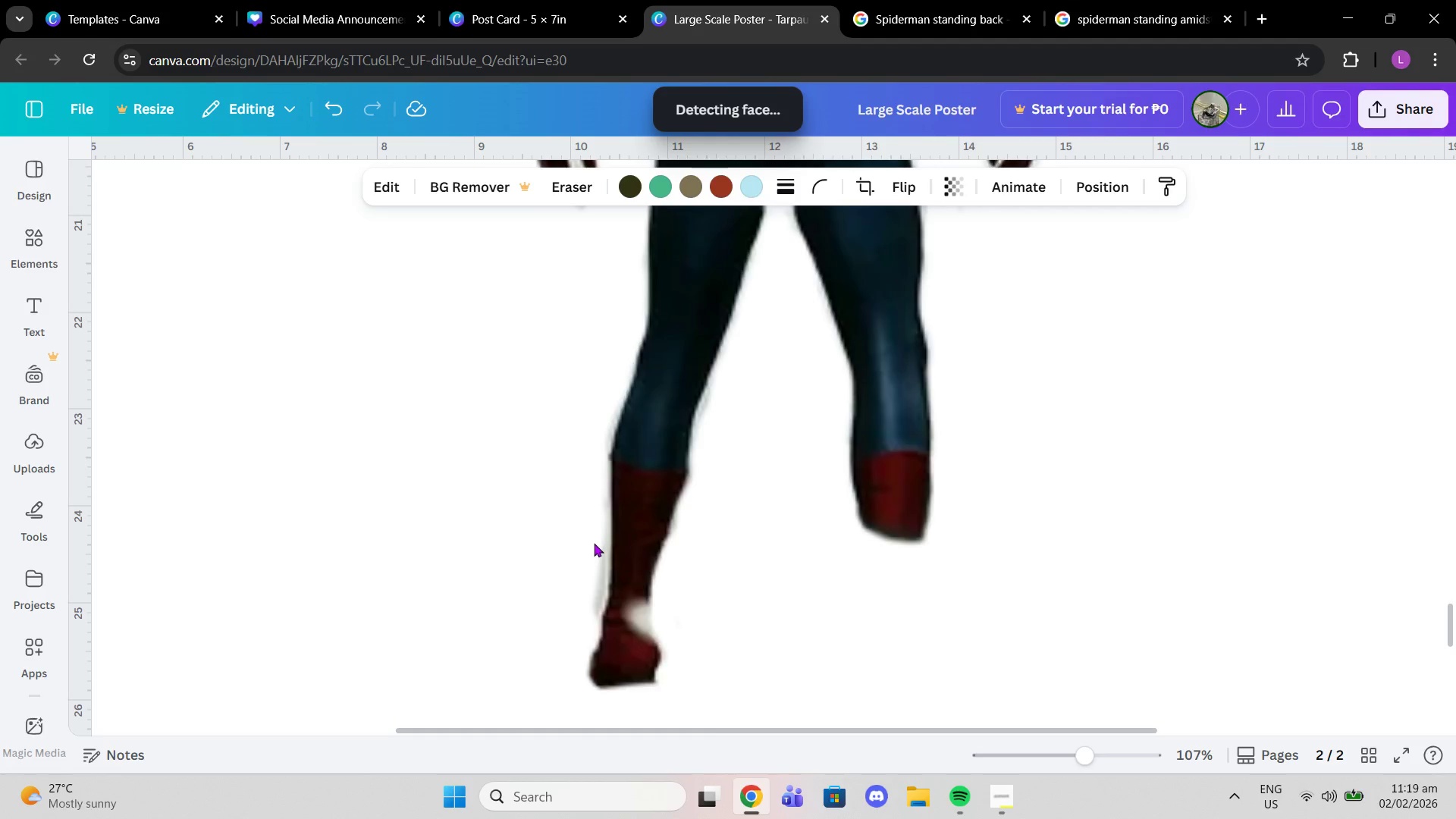 
scroll: coordinate [594, 543], scroll_direction: down, amount: 1.0
 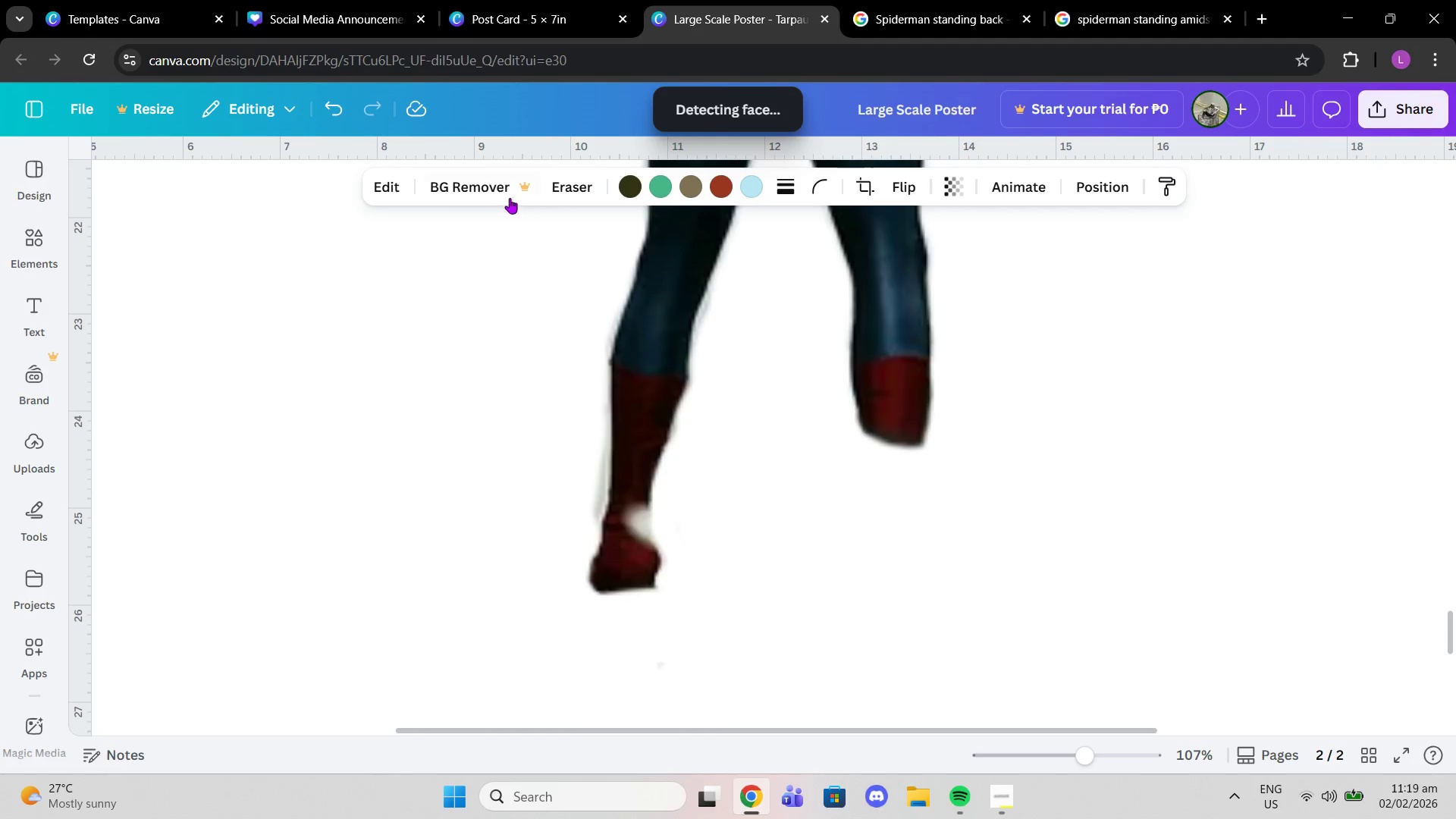 
left_click([557, 187])
 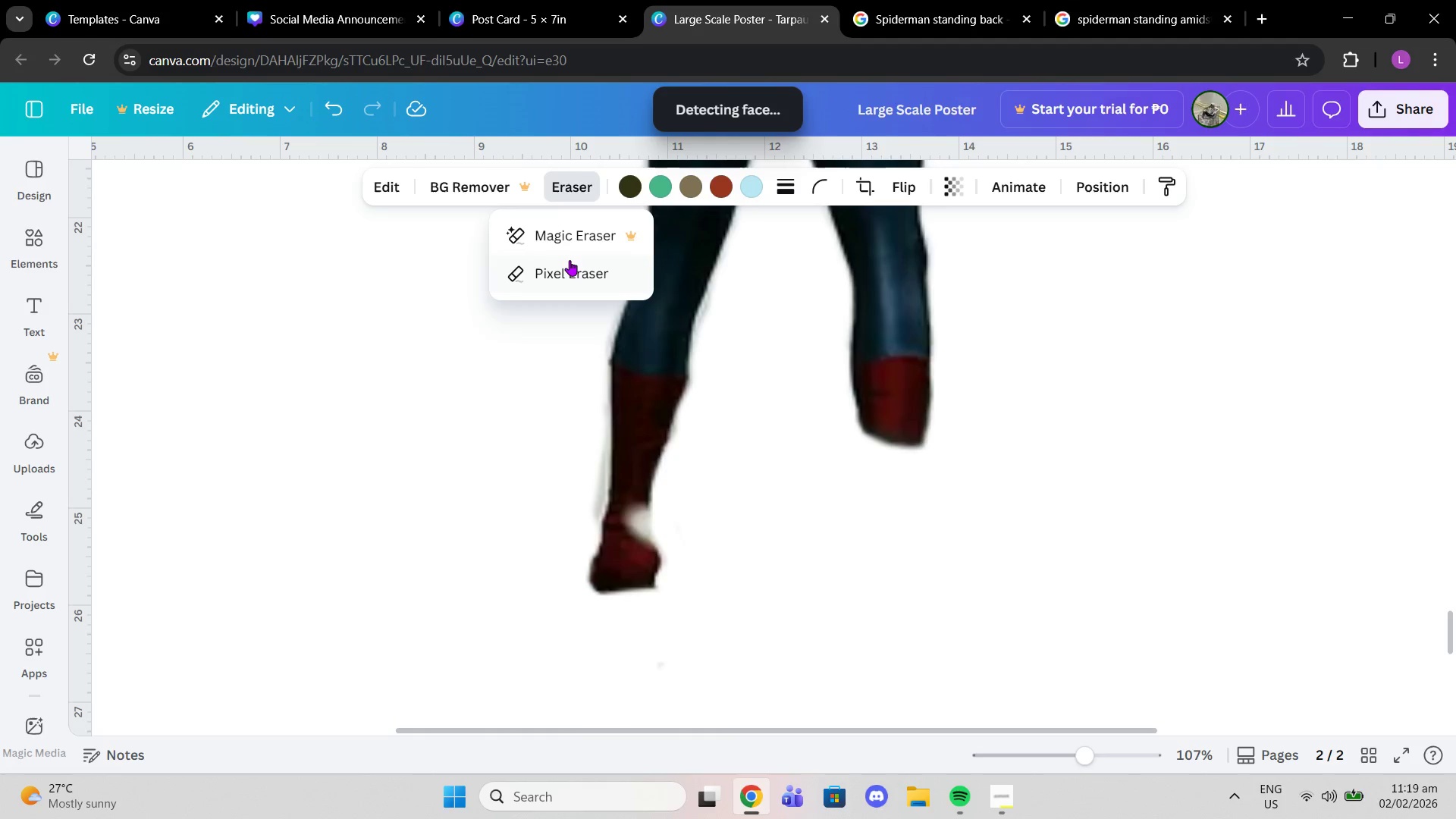 
left_click([570, 260])
 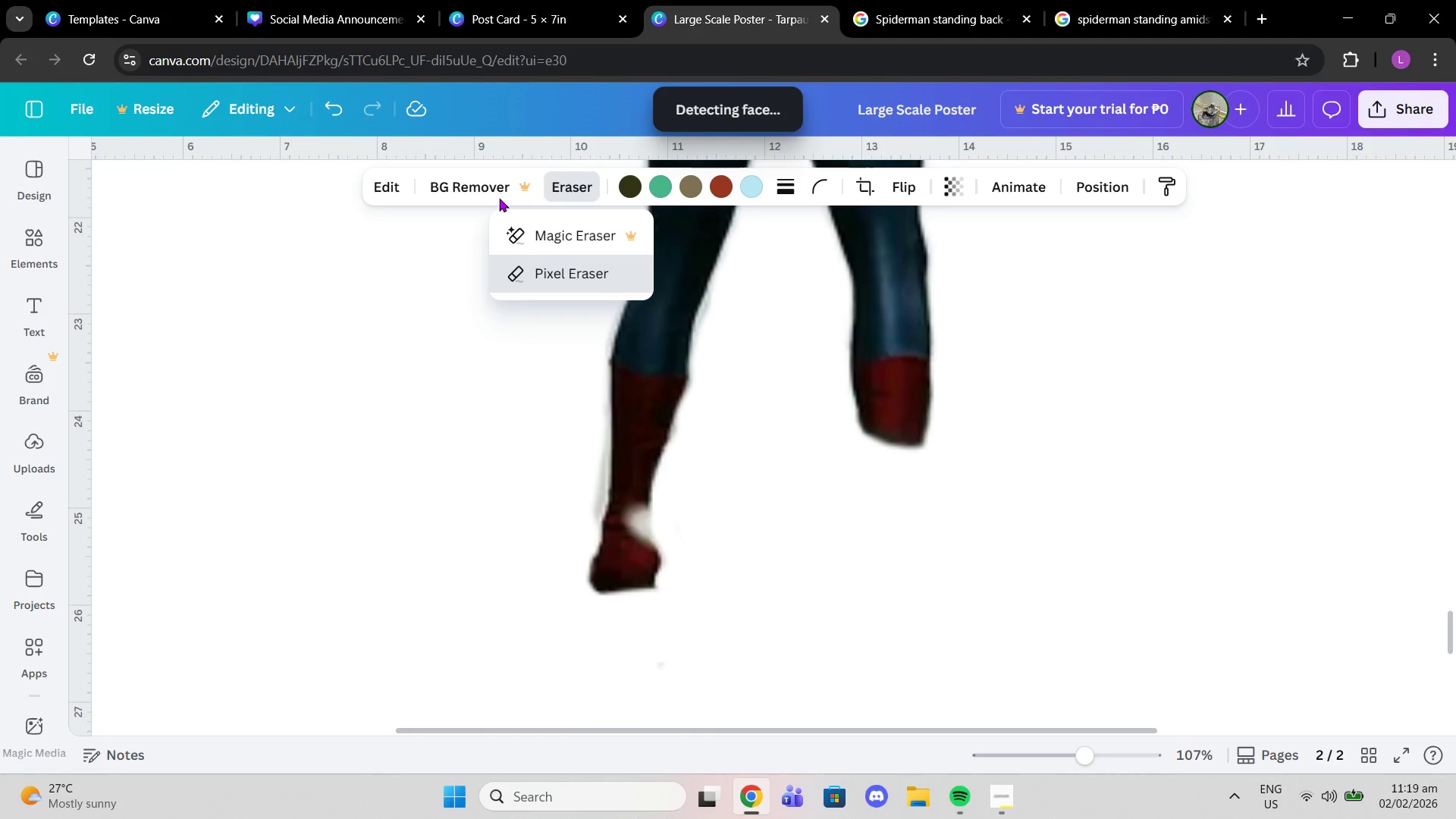 
scroll: coordinate [867, 447], scroll_direction: up, amount: 2.0
 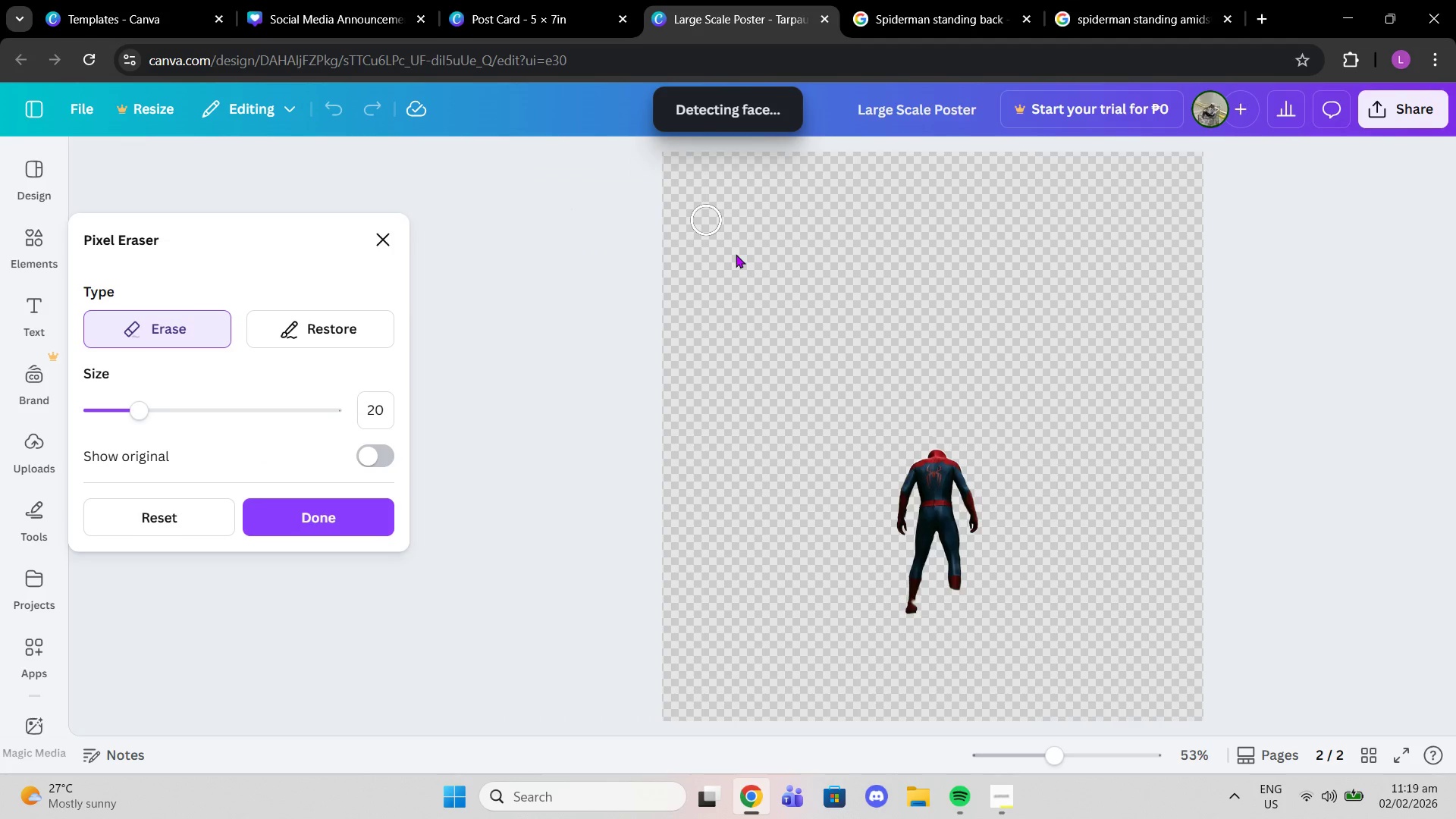 
wait(6.22)
 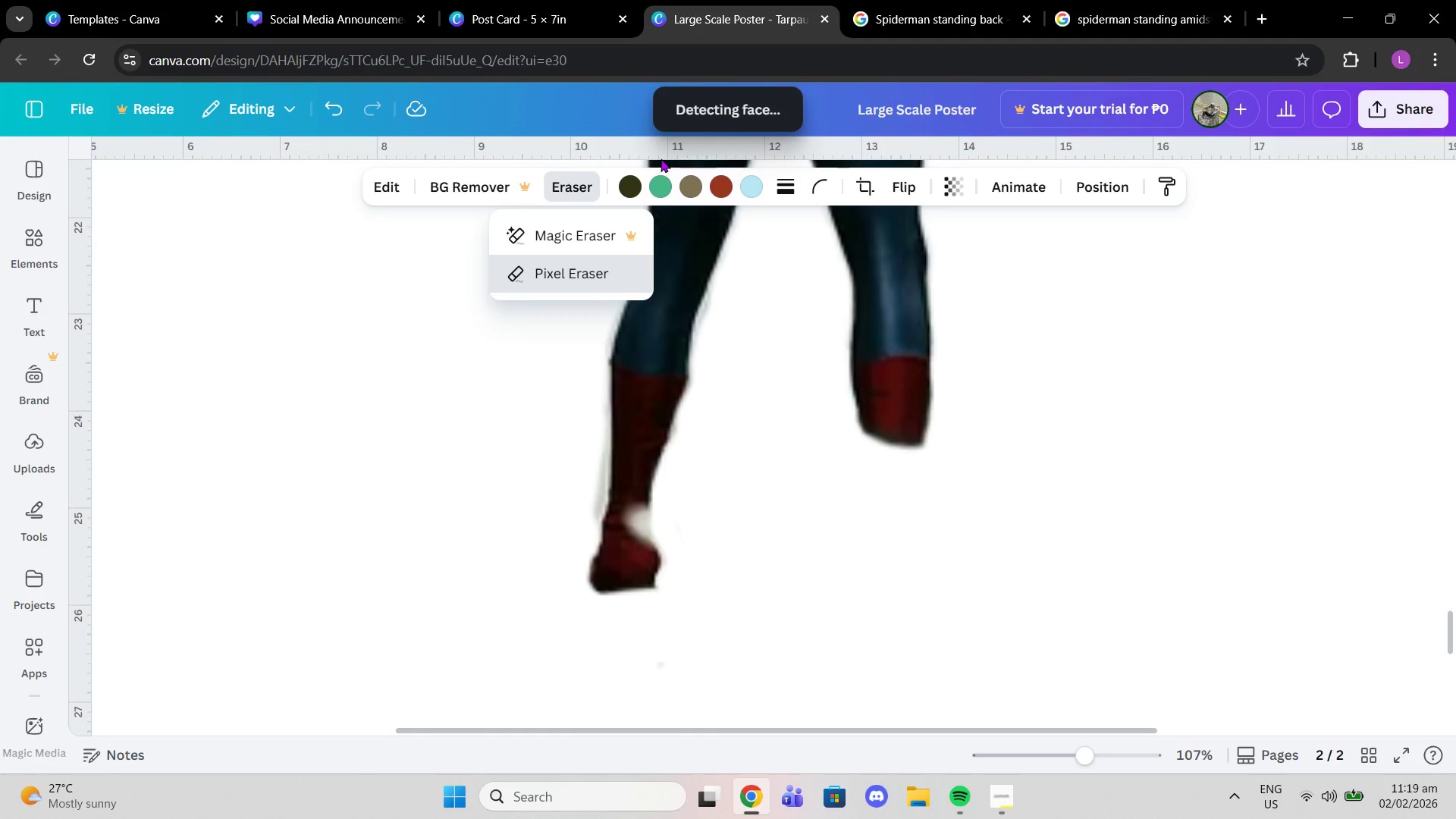 
left_click_drag(start_coordinate=[1060, 764], to_coordinate=[1225, 738])
 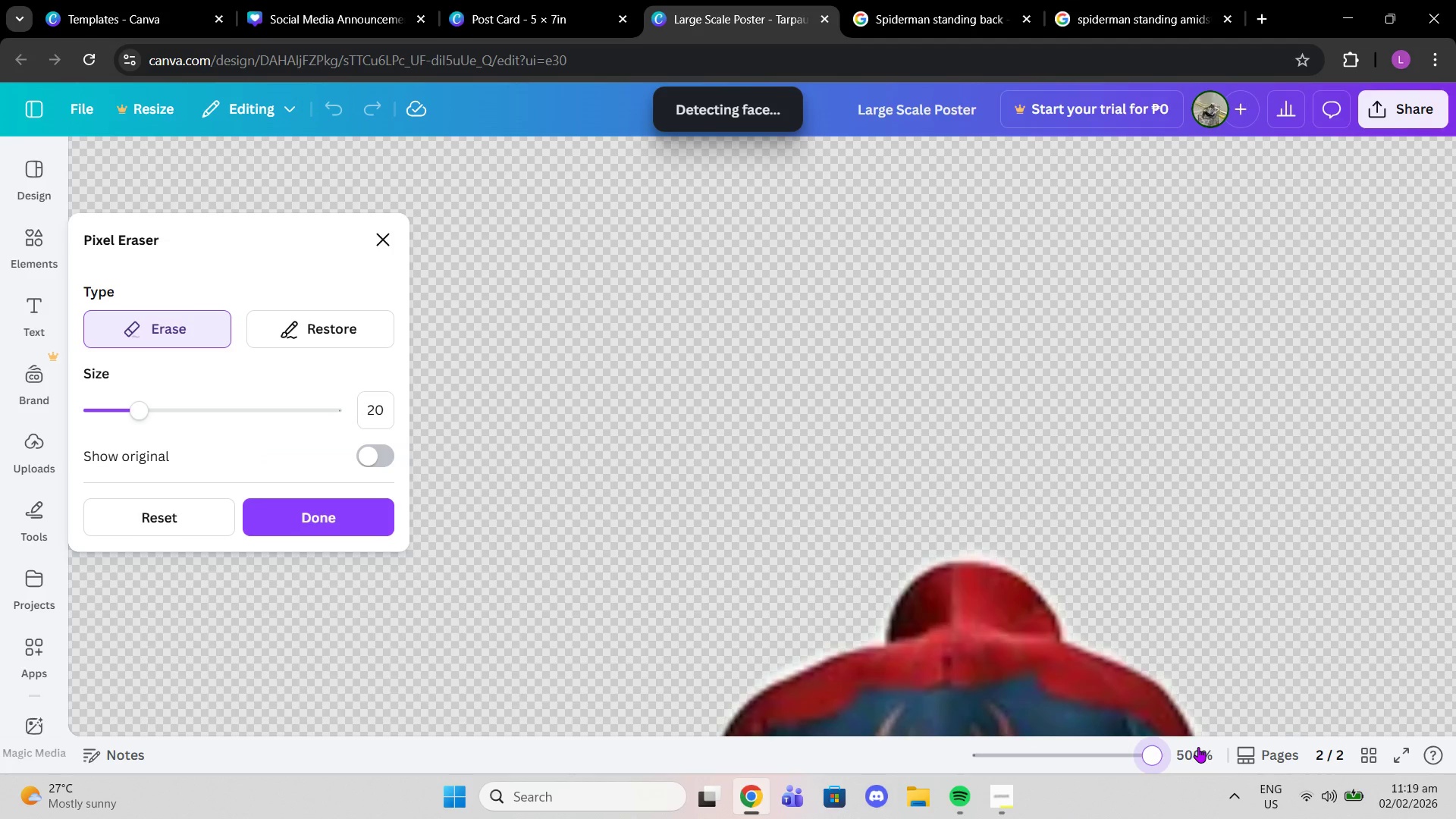 
scroll: coordinate [1034, 506], scroll_direction: down, amount: 15.0
 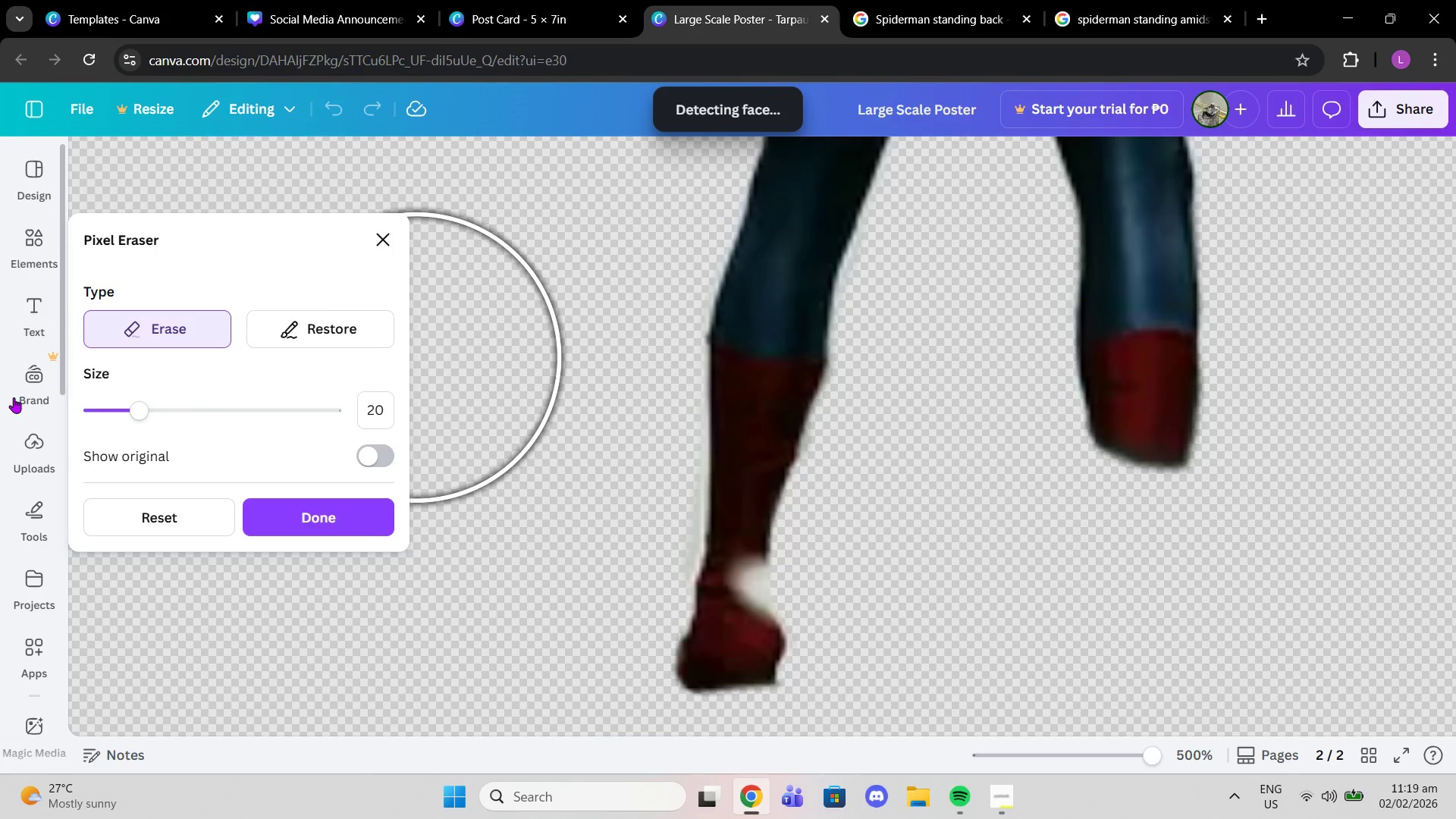 
left_click_drag(start_coordinate=[120, 405], to_coordinate=[105, 402])
 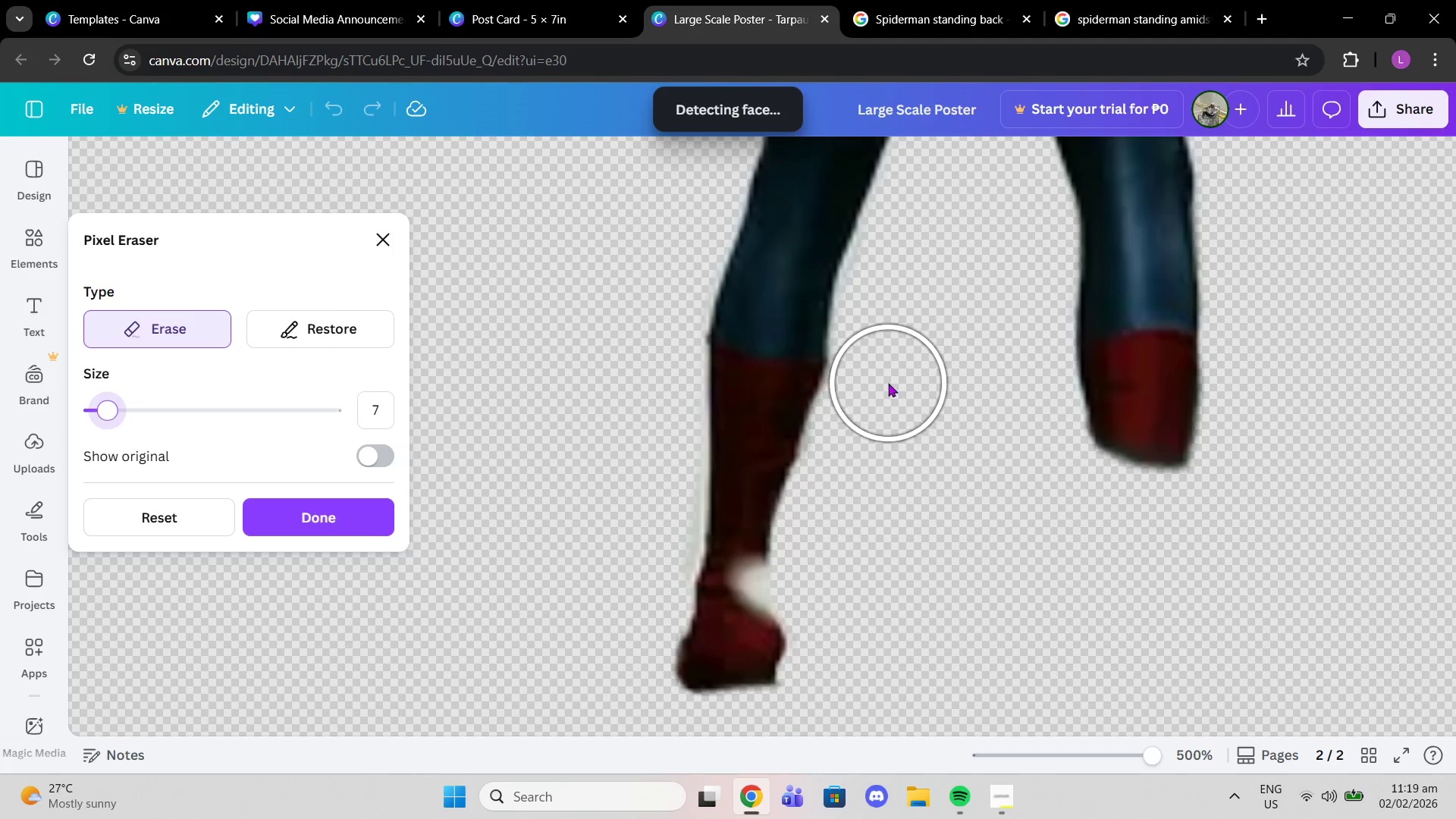 
left_click([887, 382])
 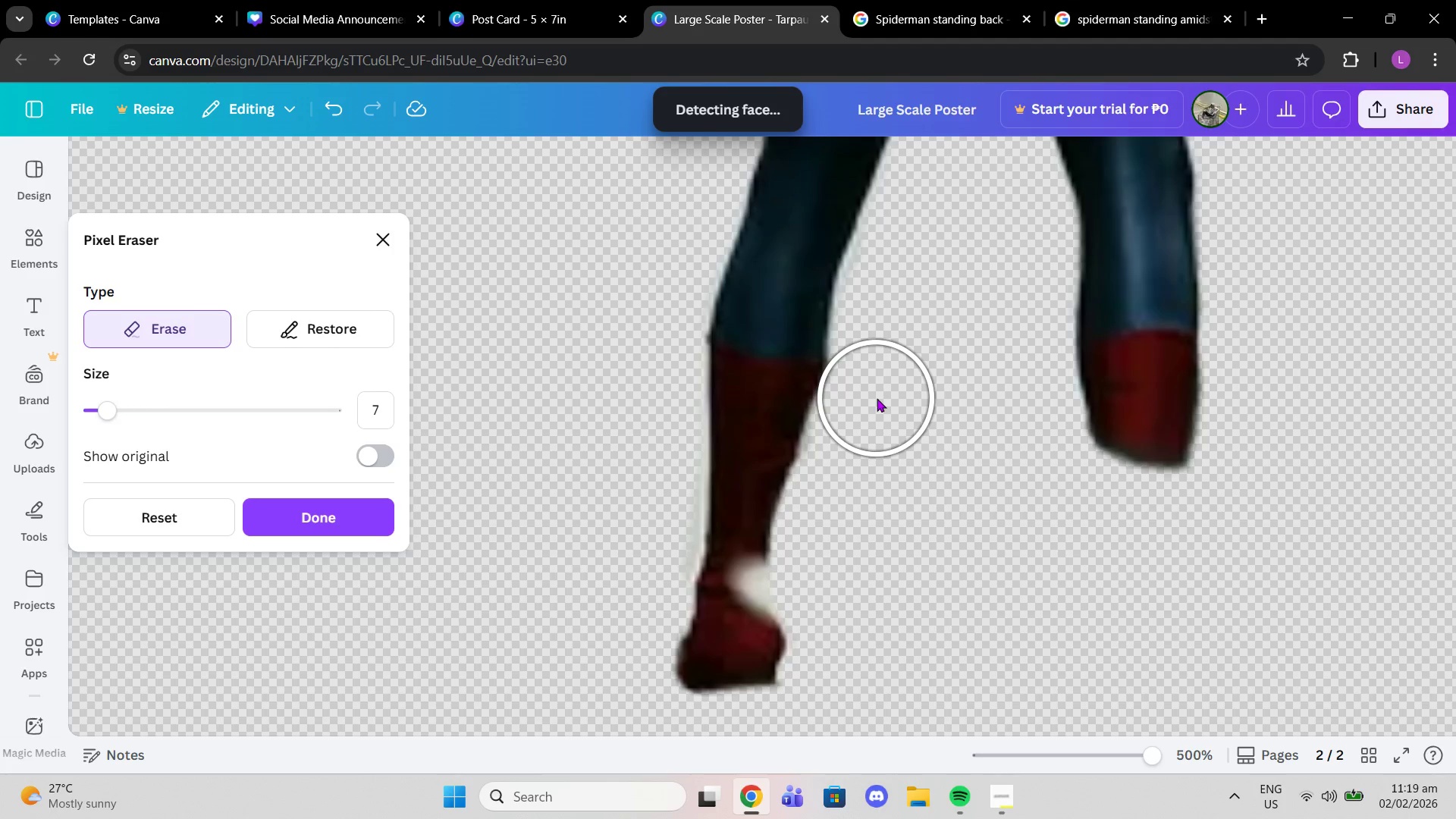 
left_click([877, 398])
 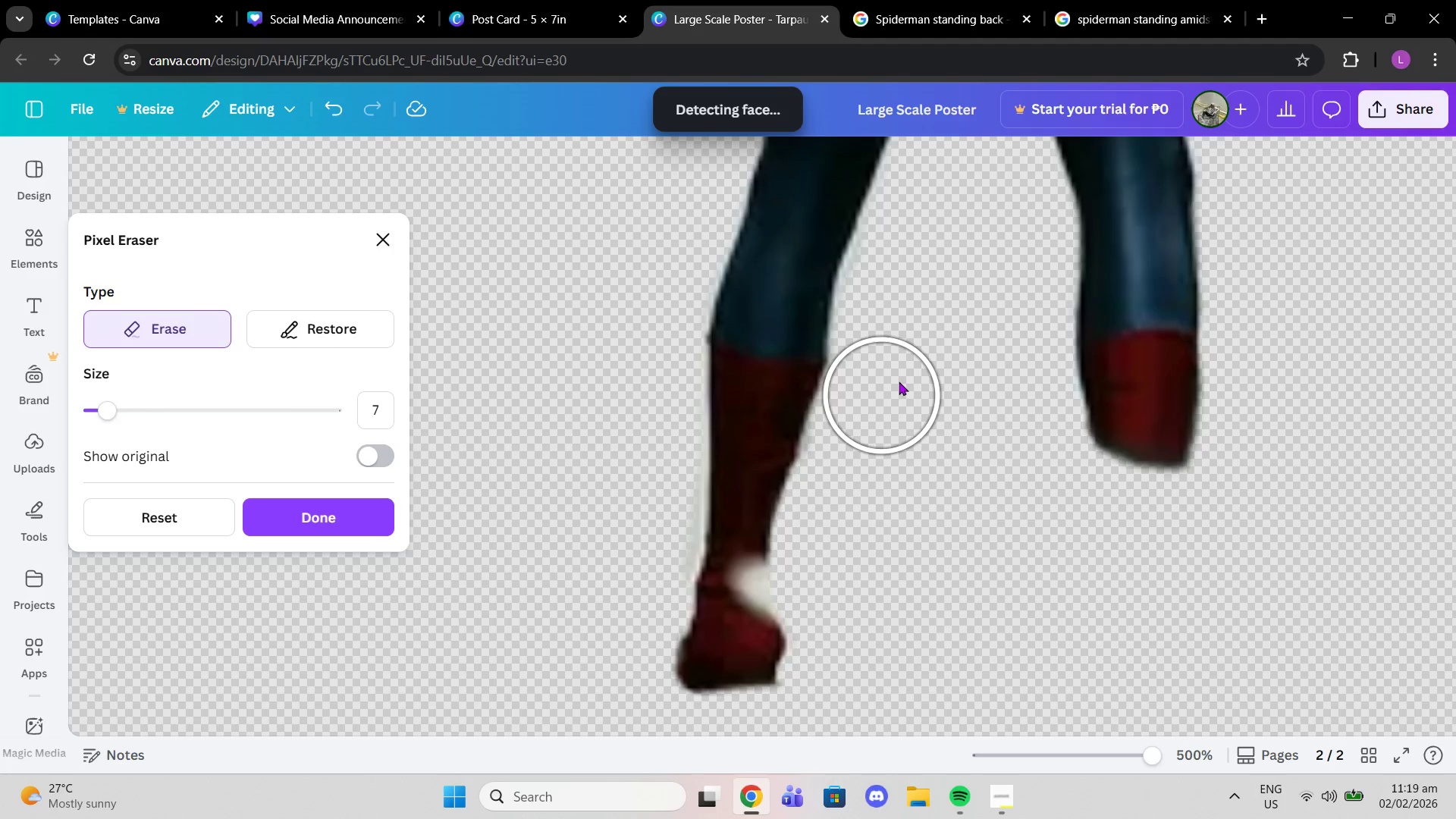 
left_click([890, 347])
 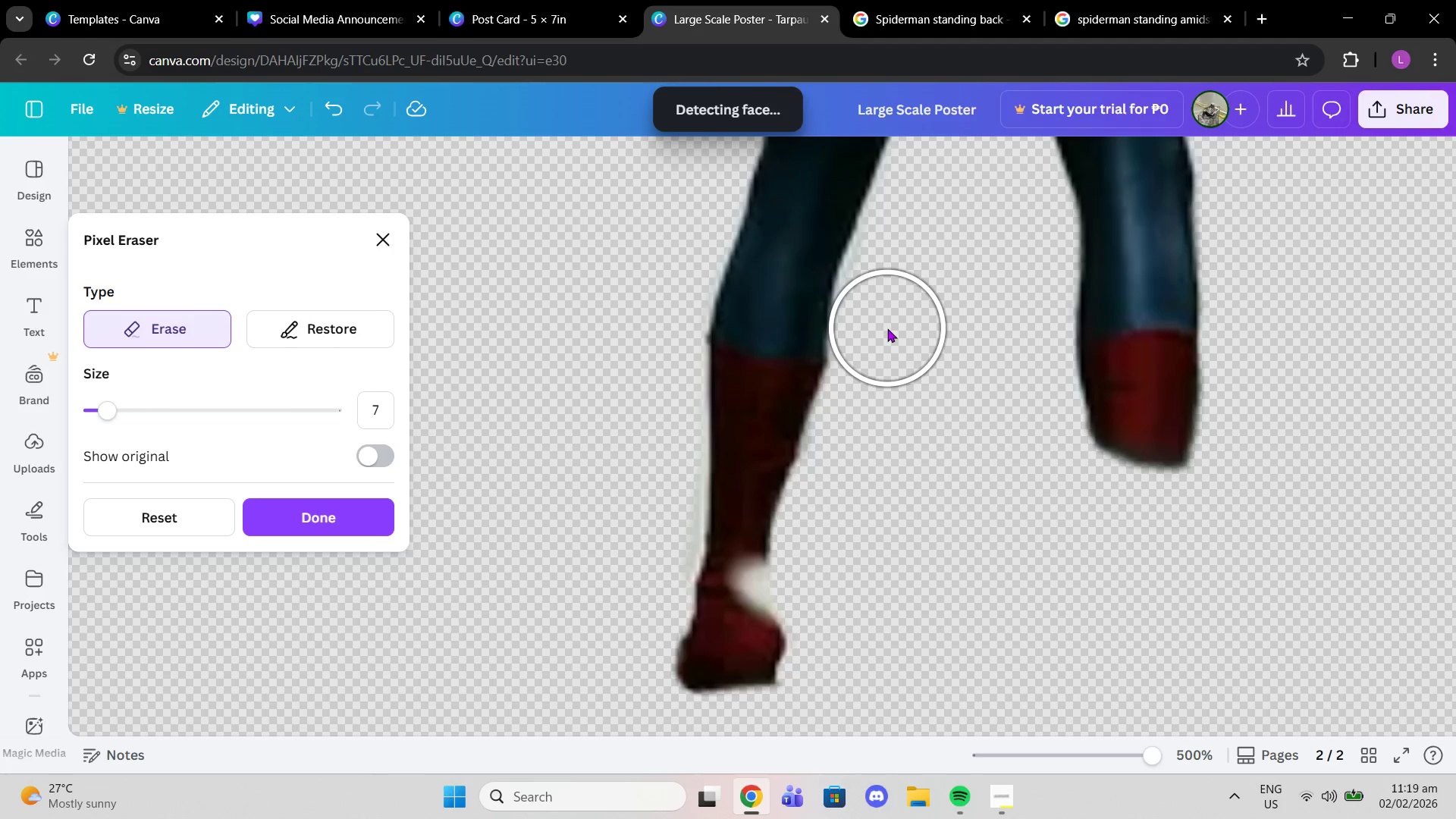 
left_click([887, 328])
 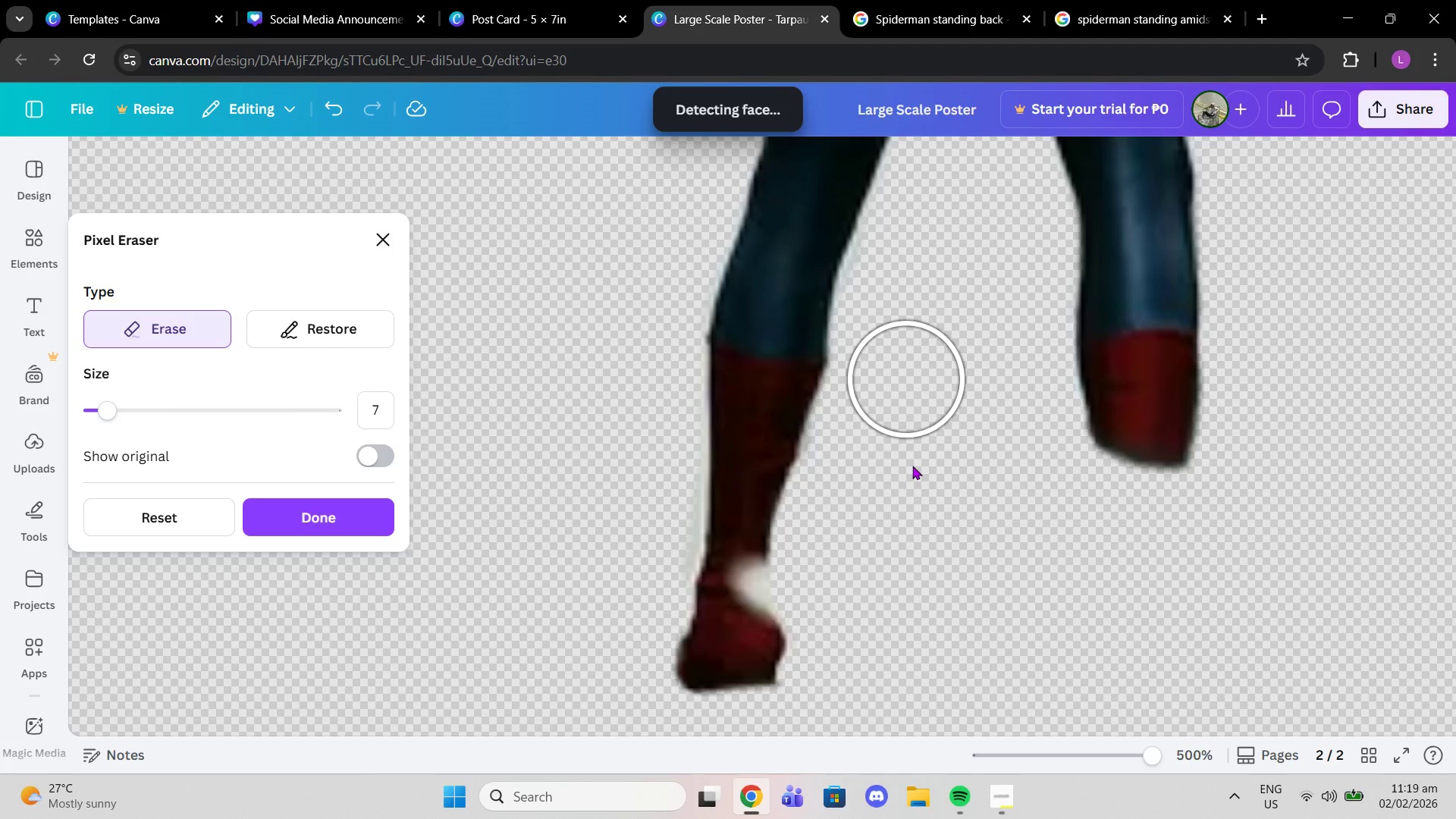 
left_click([1009, 799])